 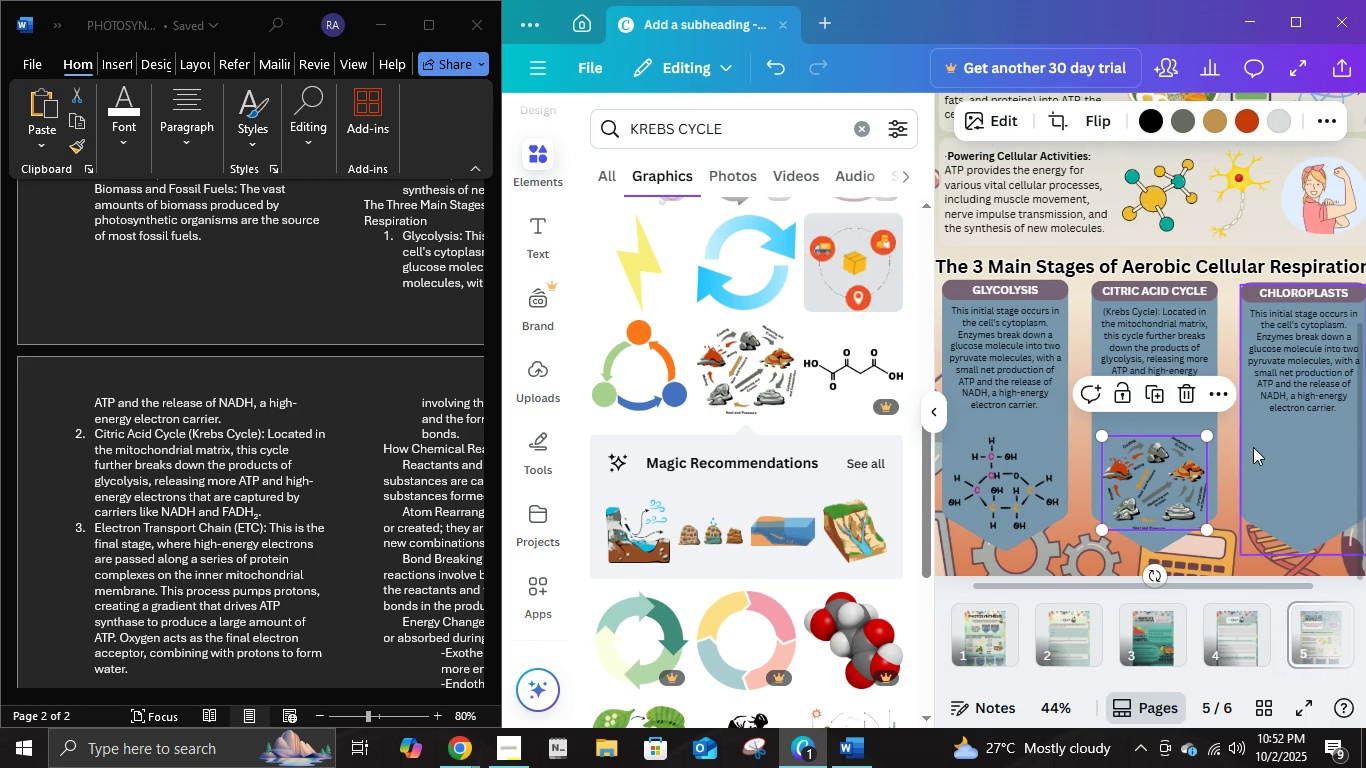 
left_click([863, 136])
 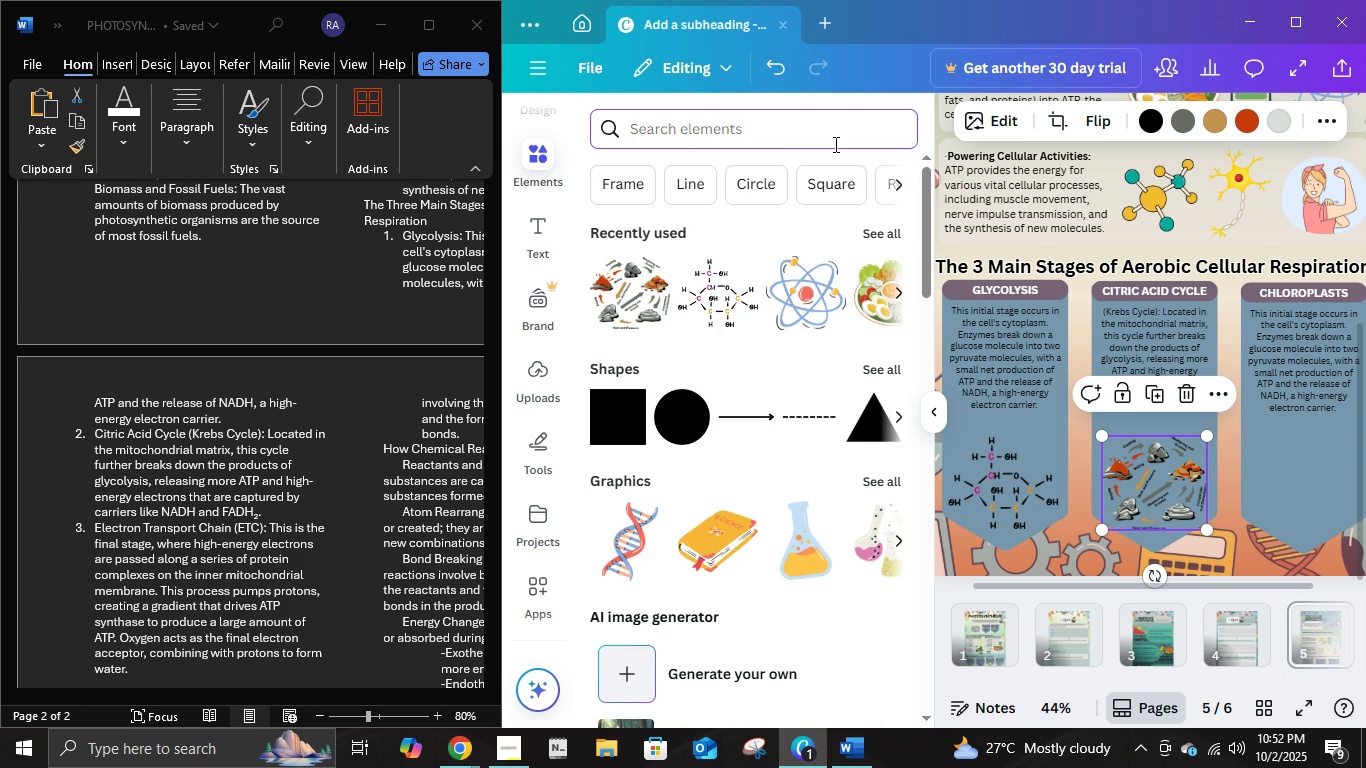 
type(ELECTRON TRANSPORT CHAIN)
 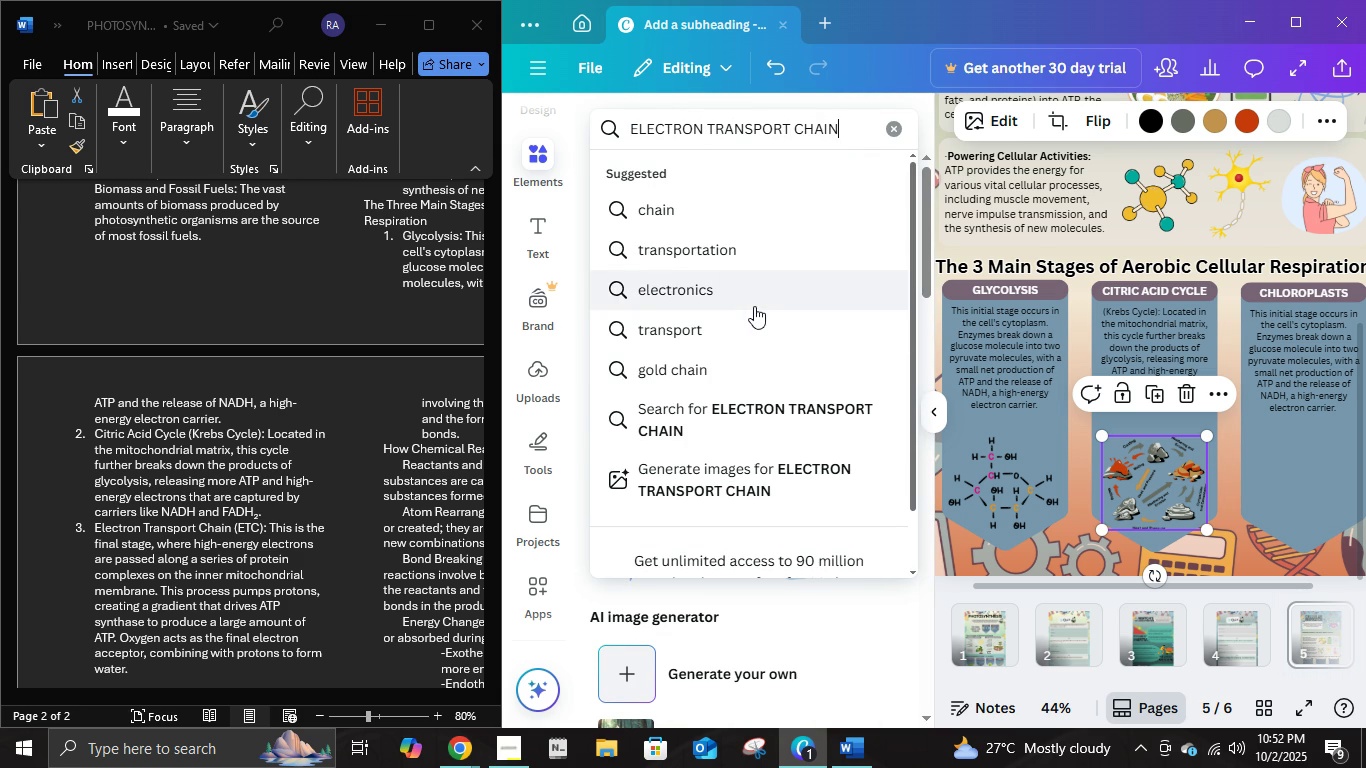 
key(Enter)
 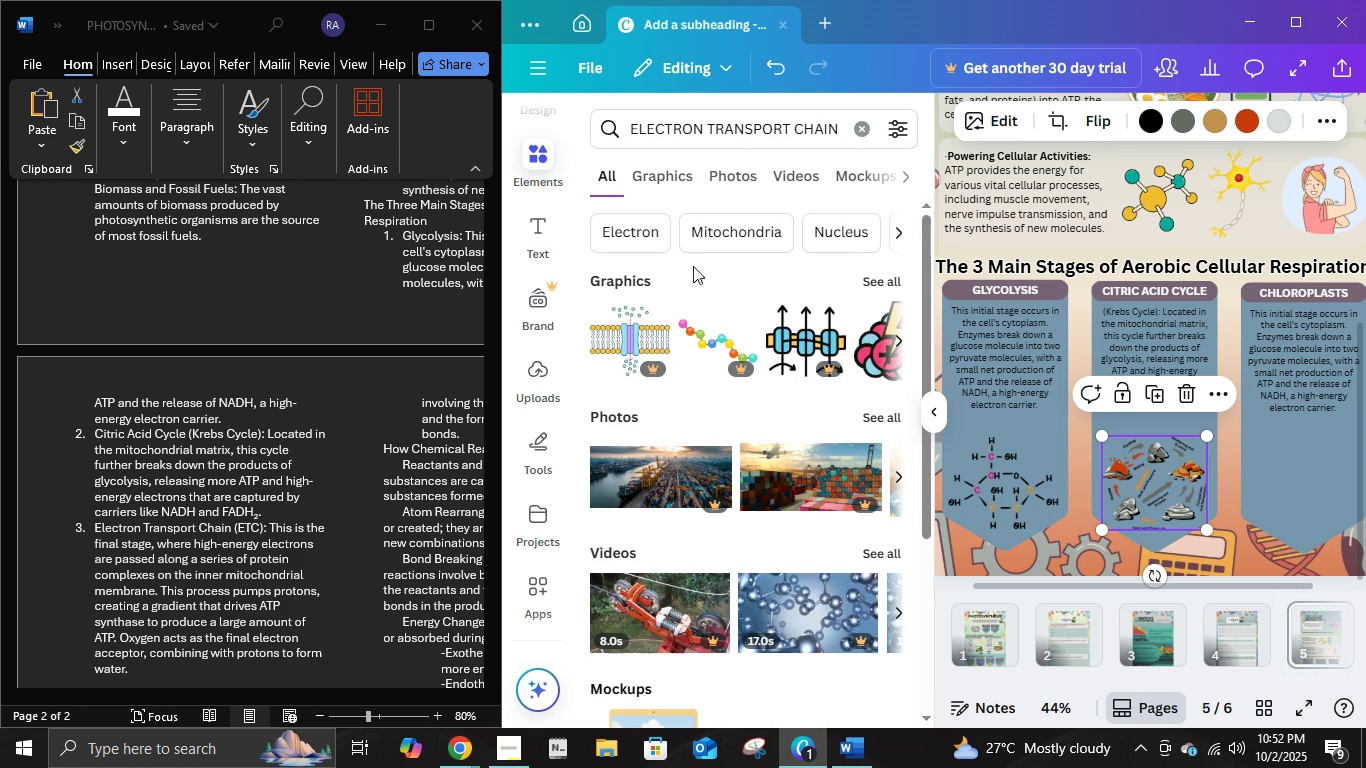 
left_click([664, 178])
 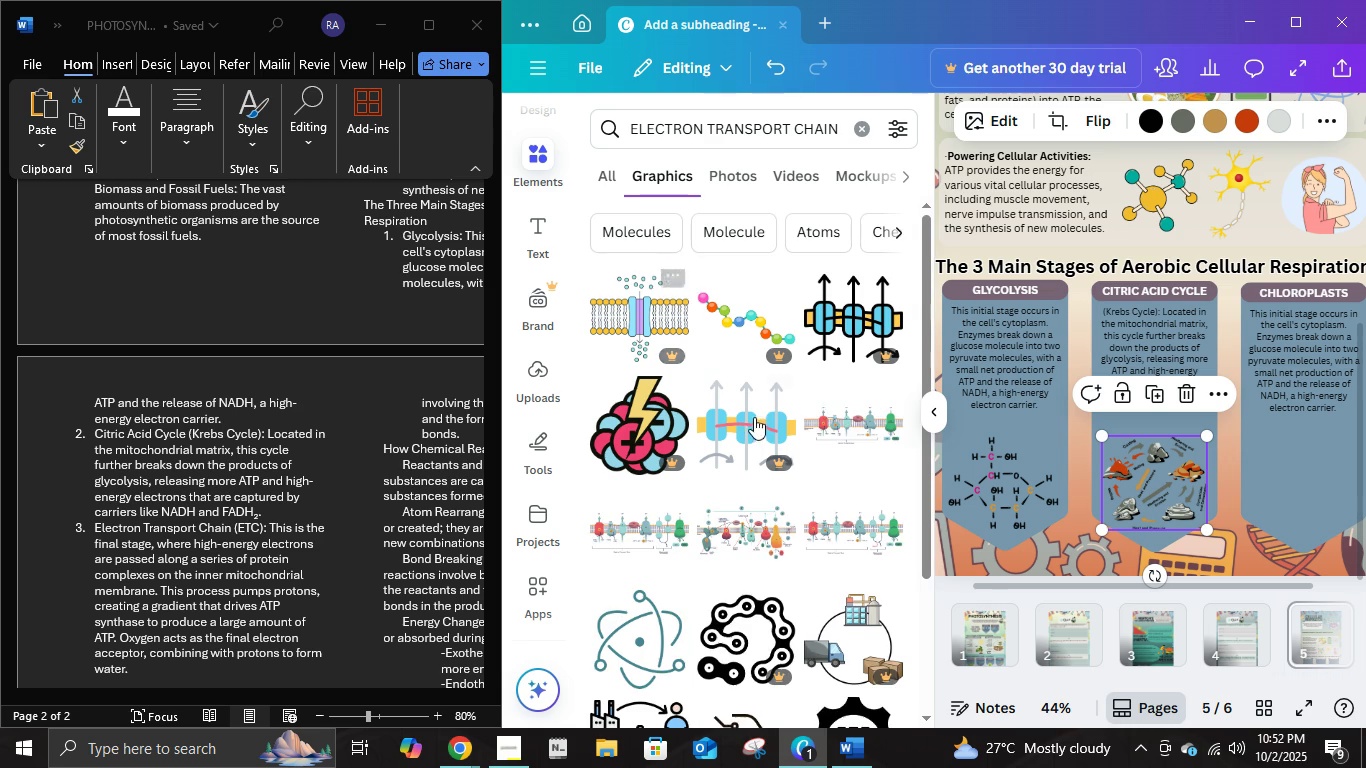 
scroll: coordinate [761, 427], scroll_direction: down, amount: 1.0
 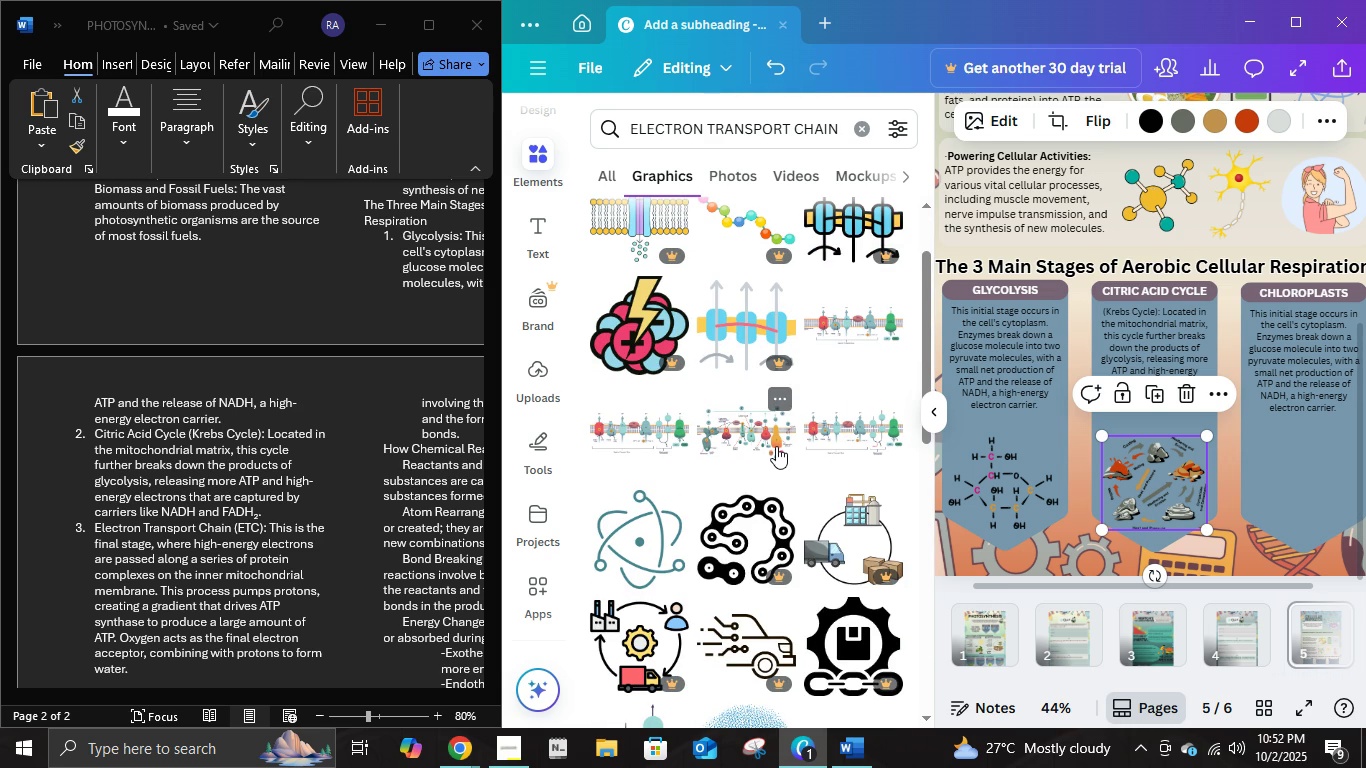 
left_click([775, 446])
 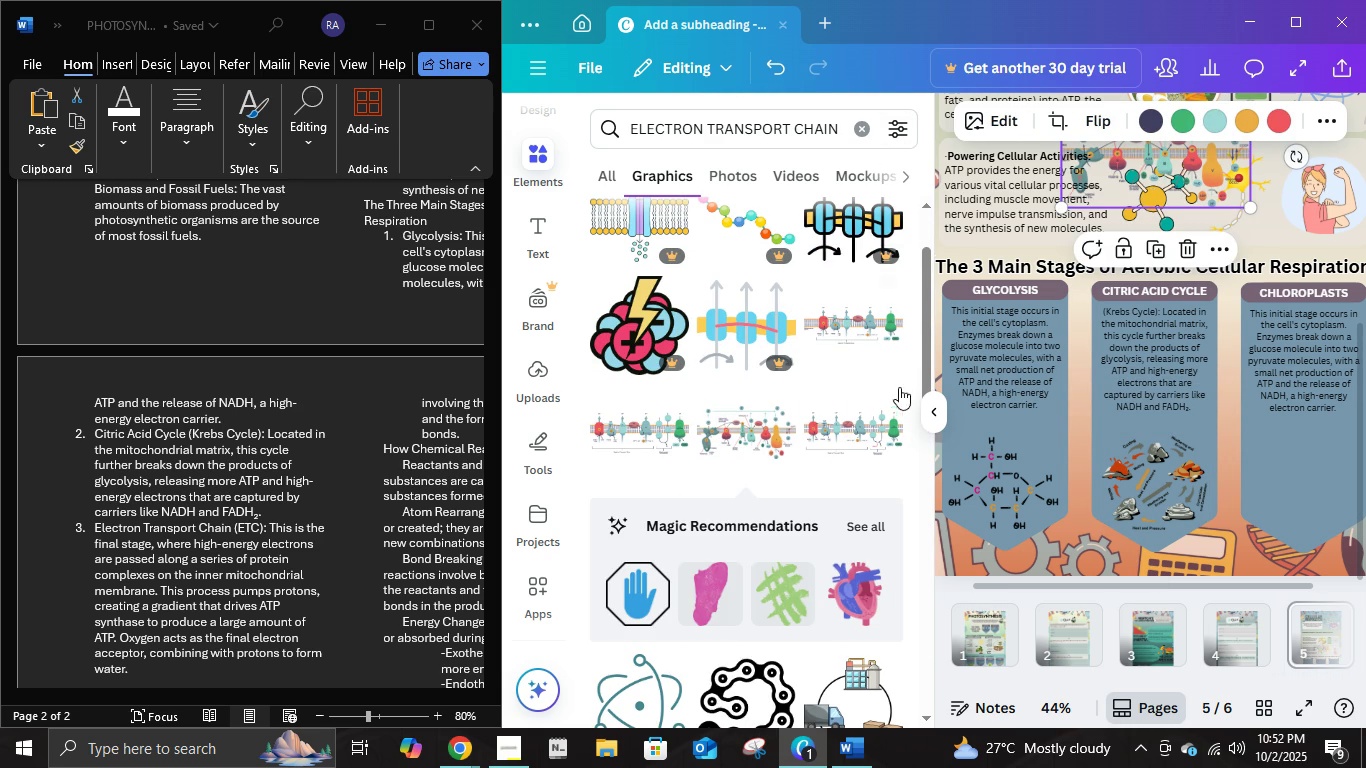 
left_click([927, 421])